 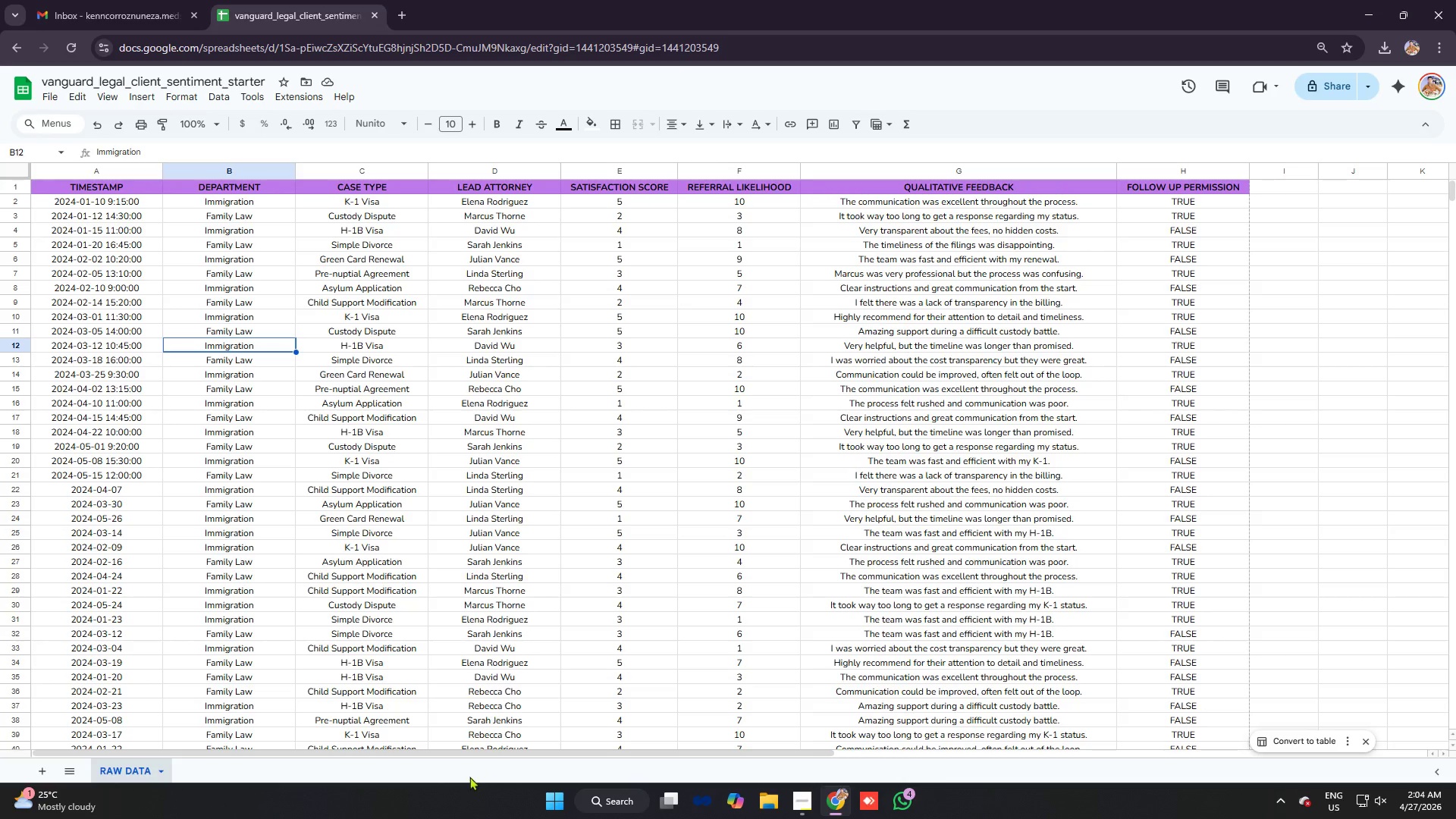 
left_click_drag(start_coordinate=[486, 751], to_coordinate=[797, 780])
 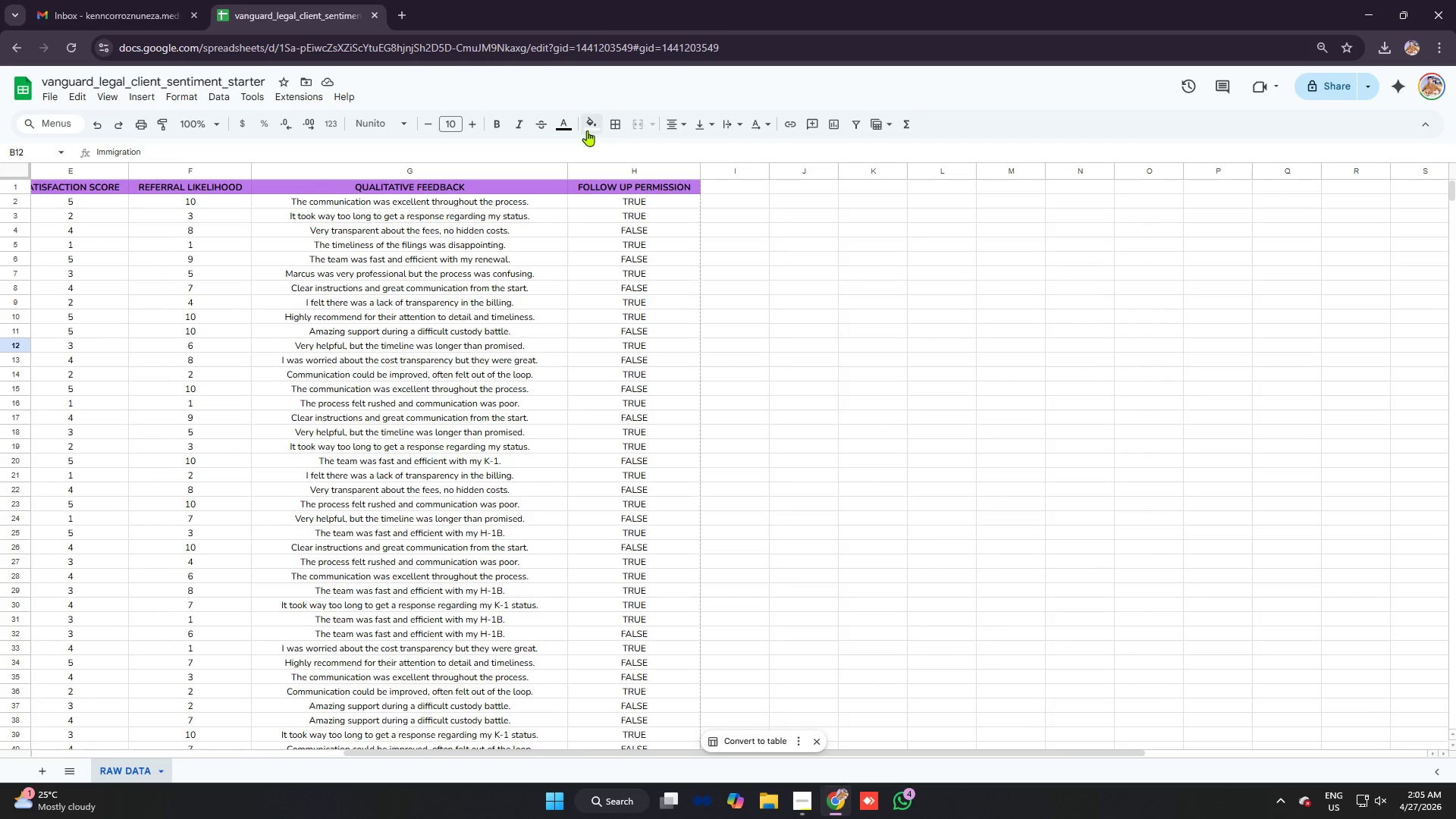 
left_click([588, 121])
 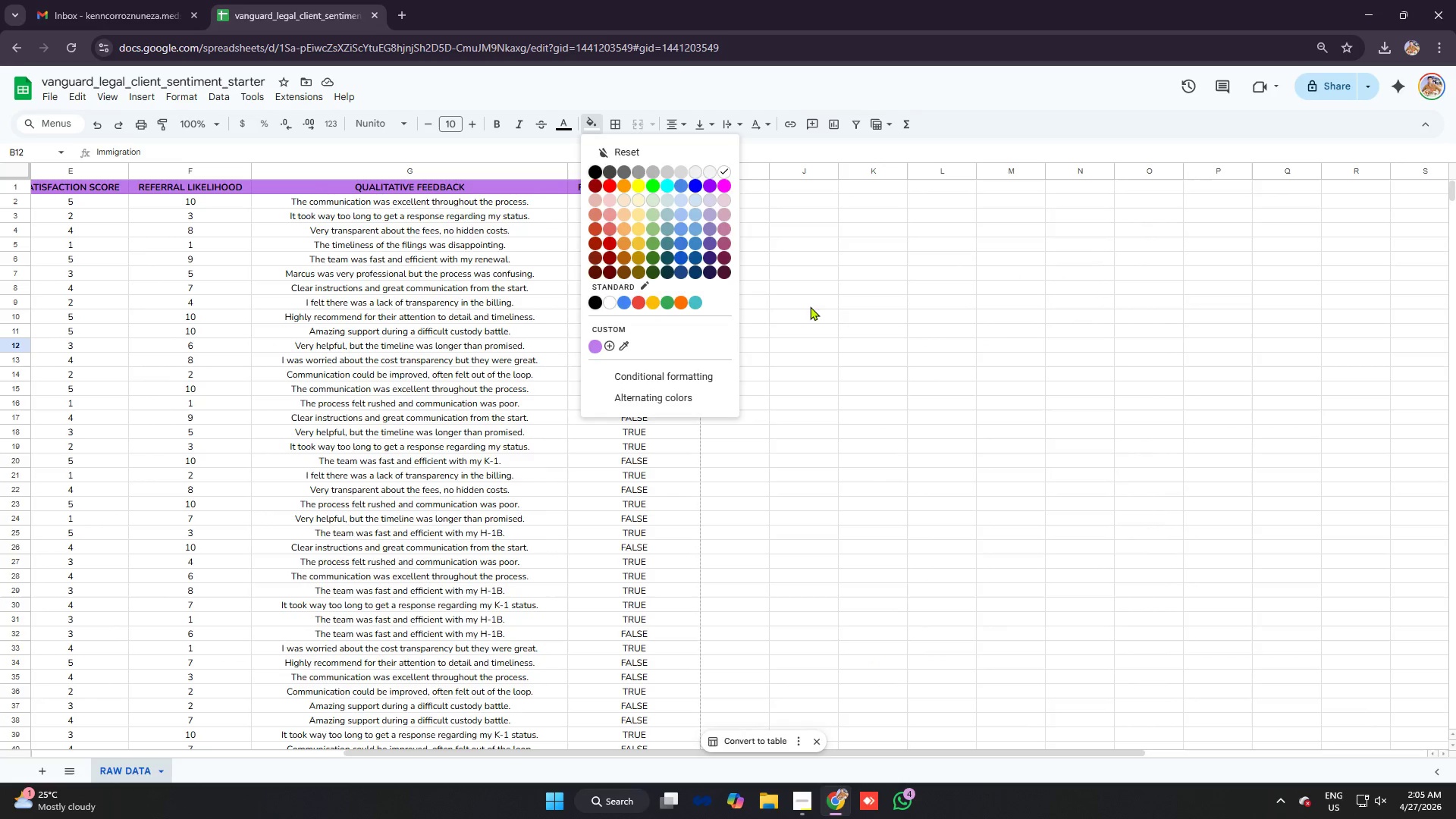 
left_click_drag(start_coordinate=[812, 302], to_coordinate=[806, 293])
 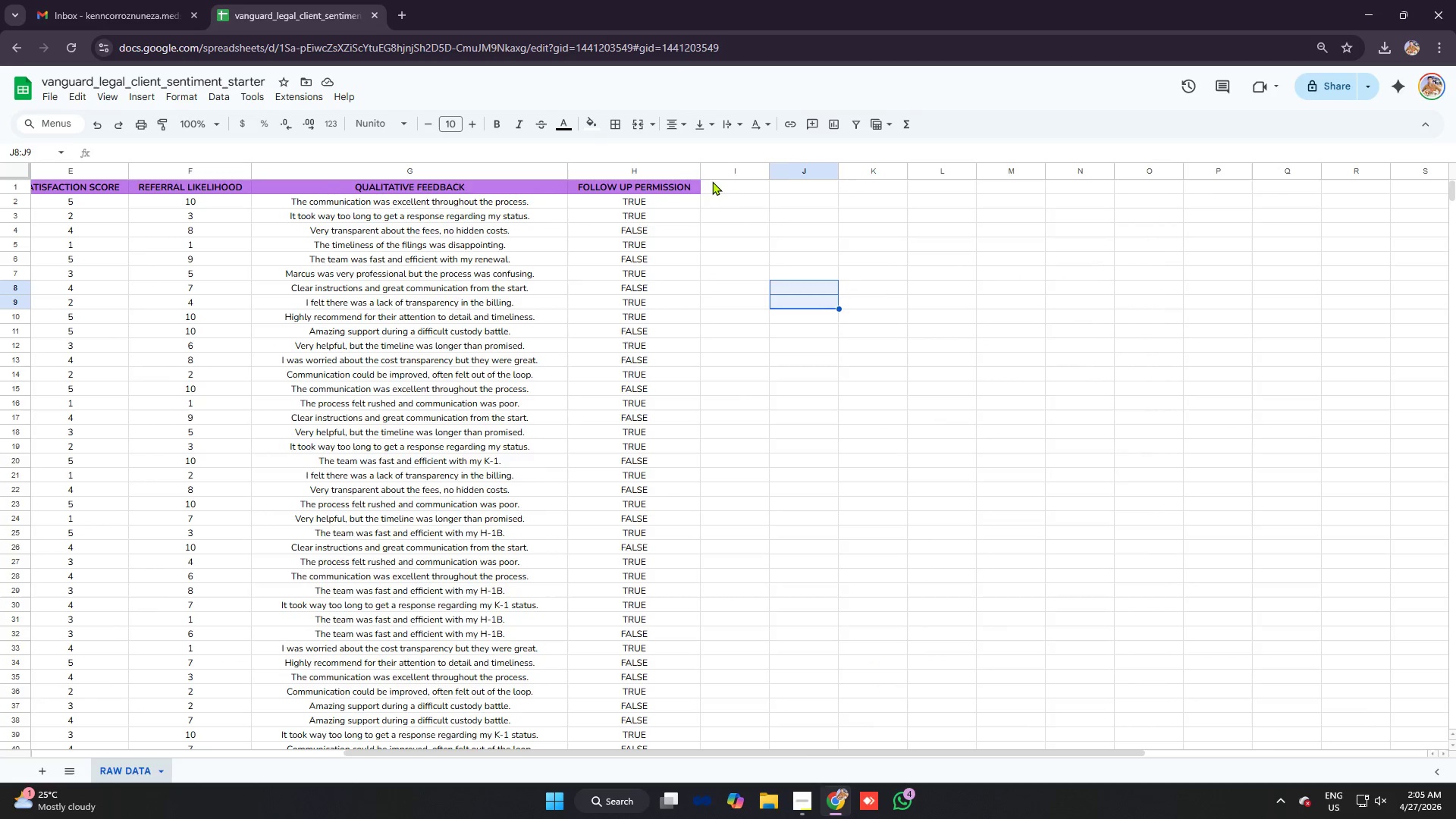 
left_click([714, 181])
 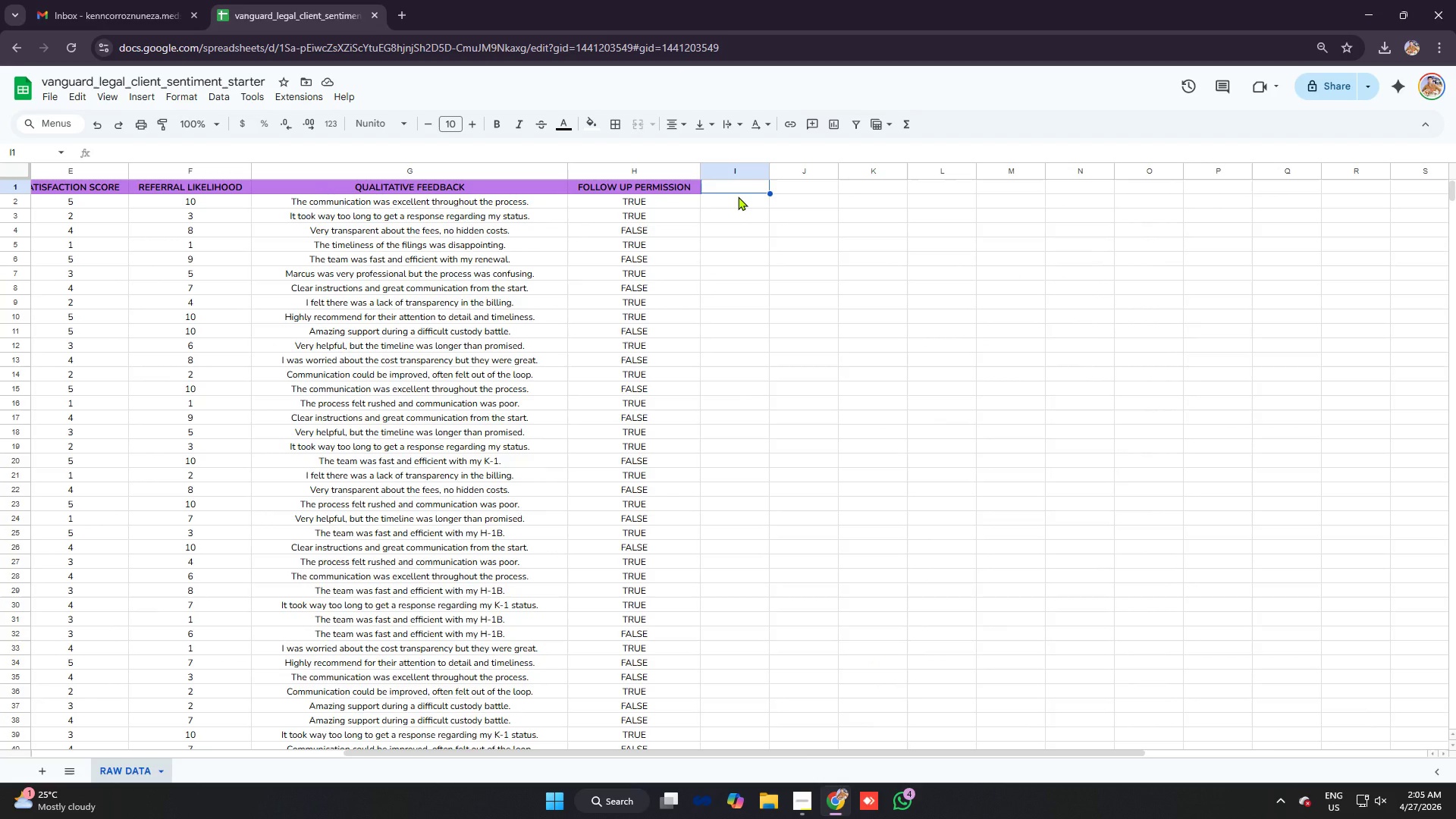 
key(Alt+AltLeft)
 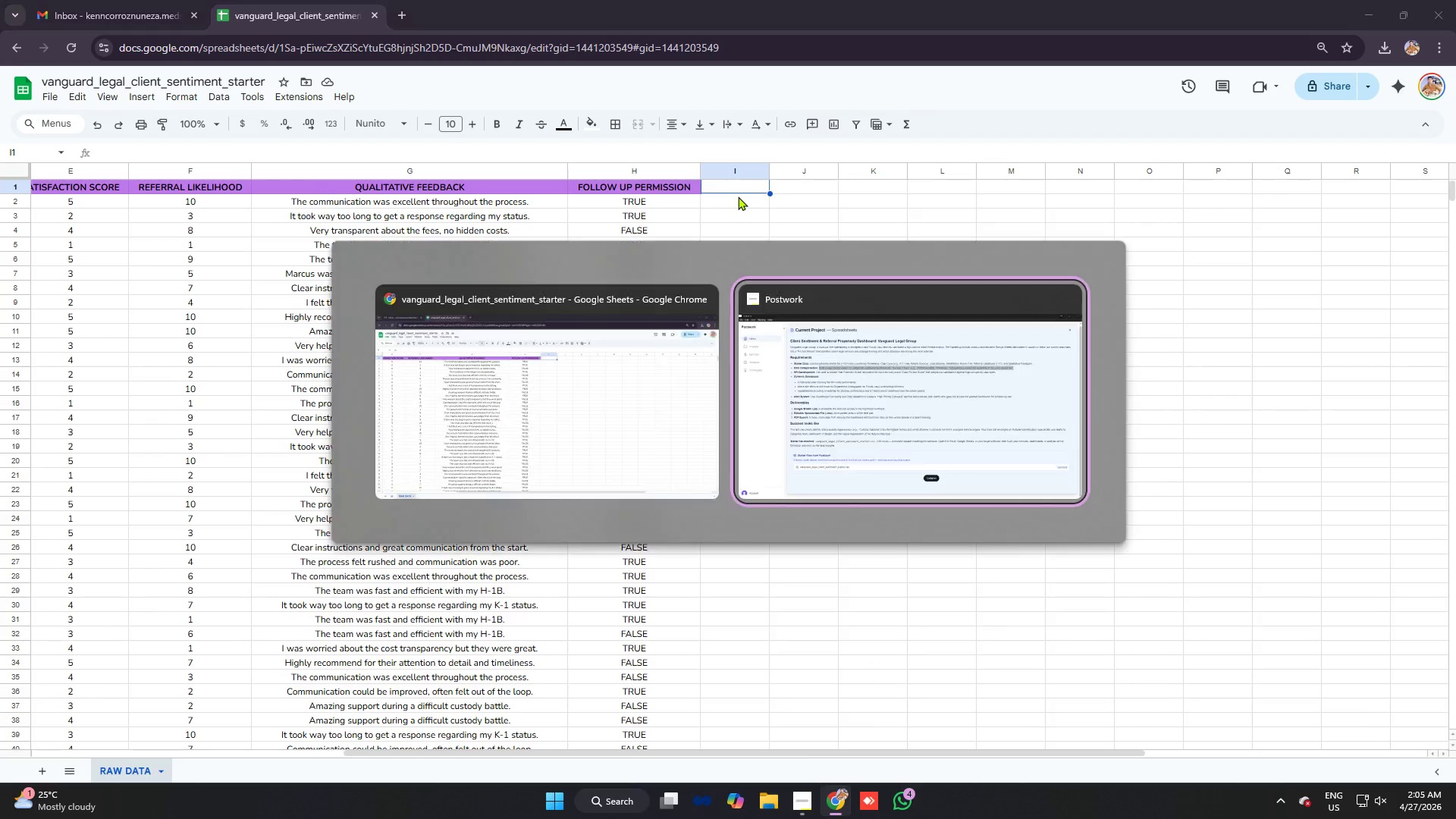 
key(Alt+Tab)